 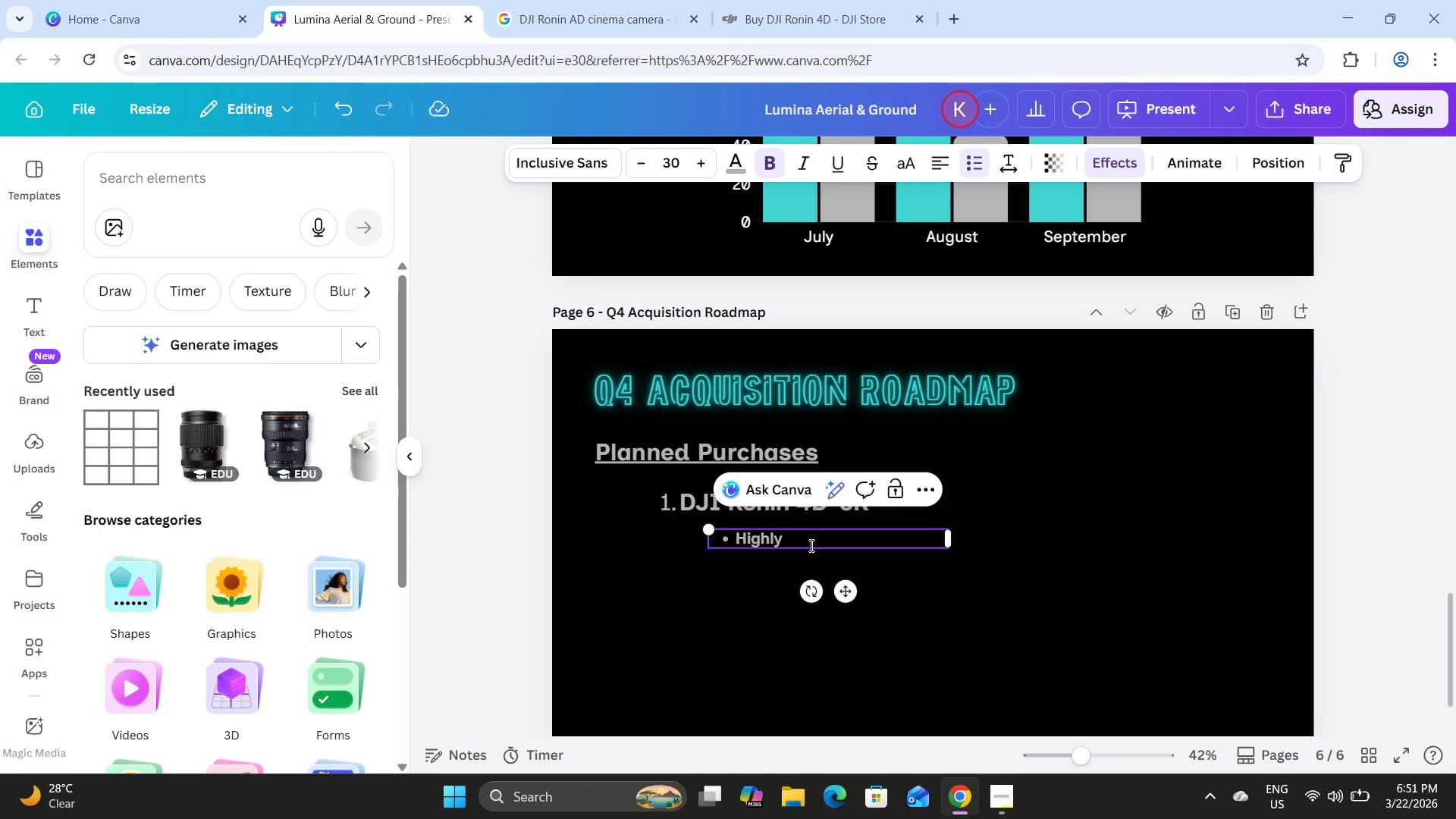 
type( Integrated)
 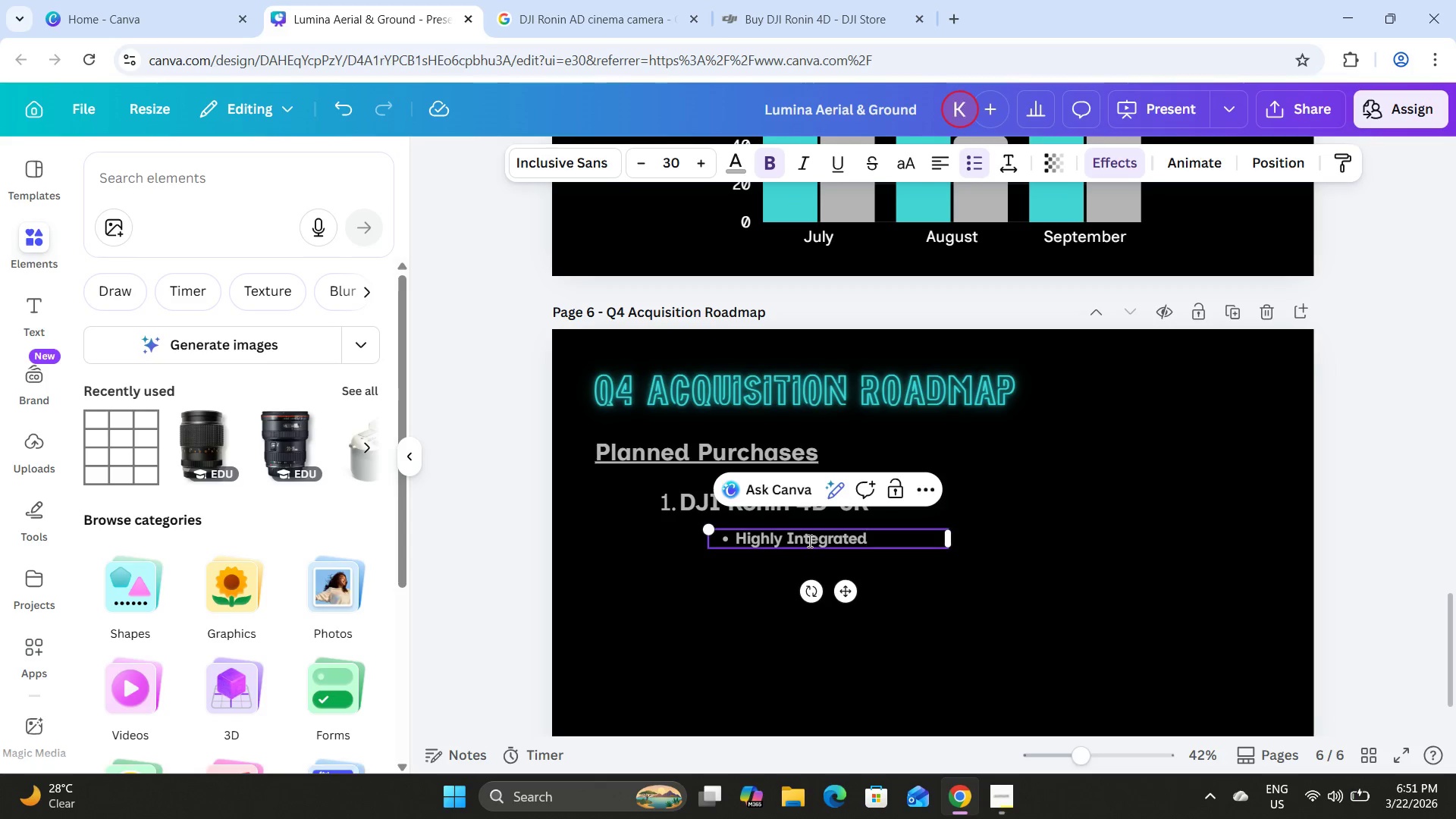 
left_click([825, 0])
 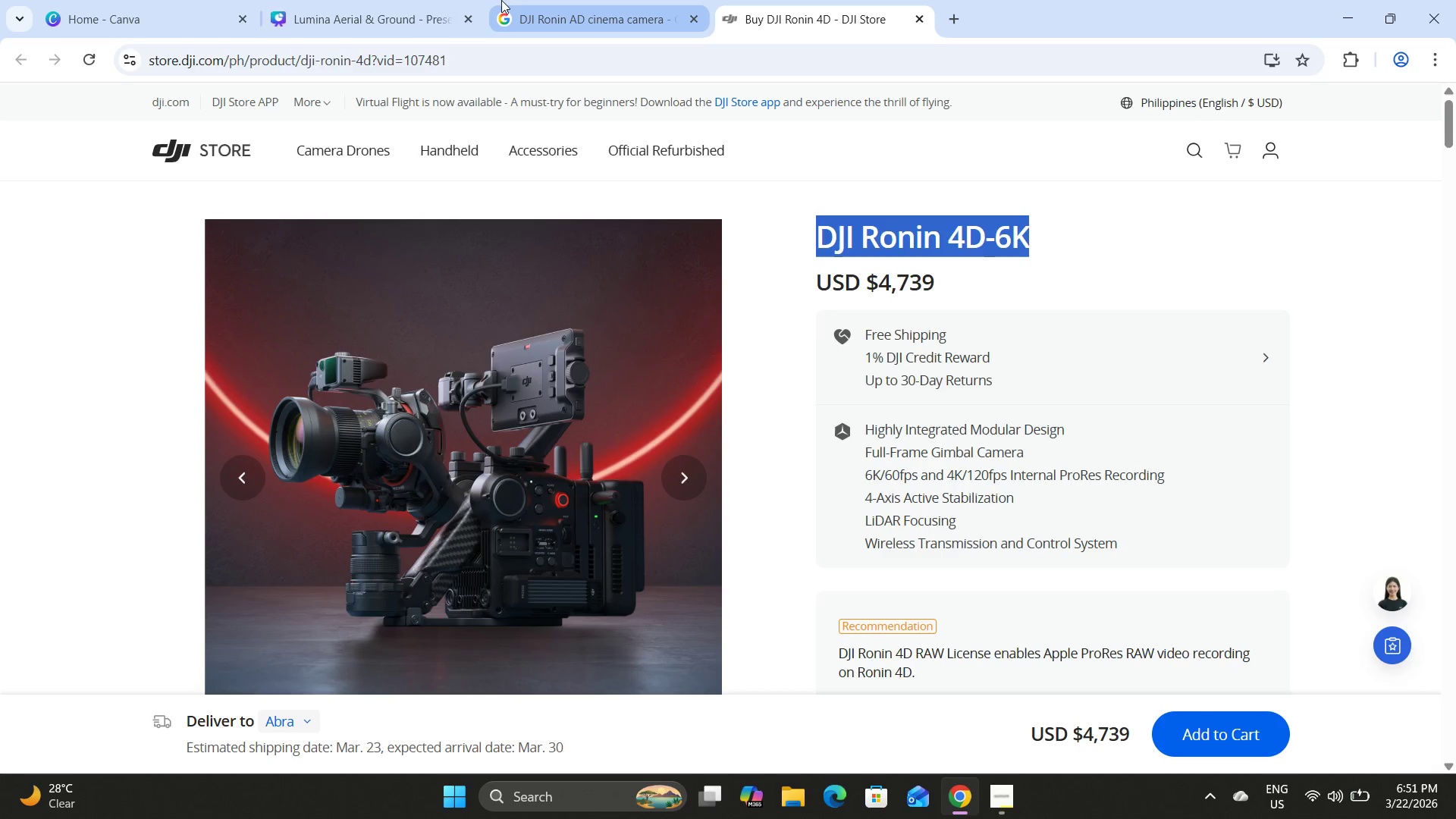 
left_click([425, 0])
 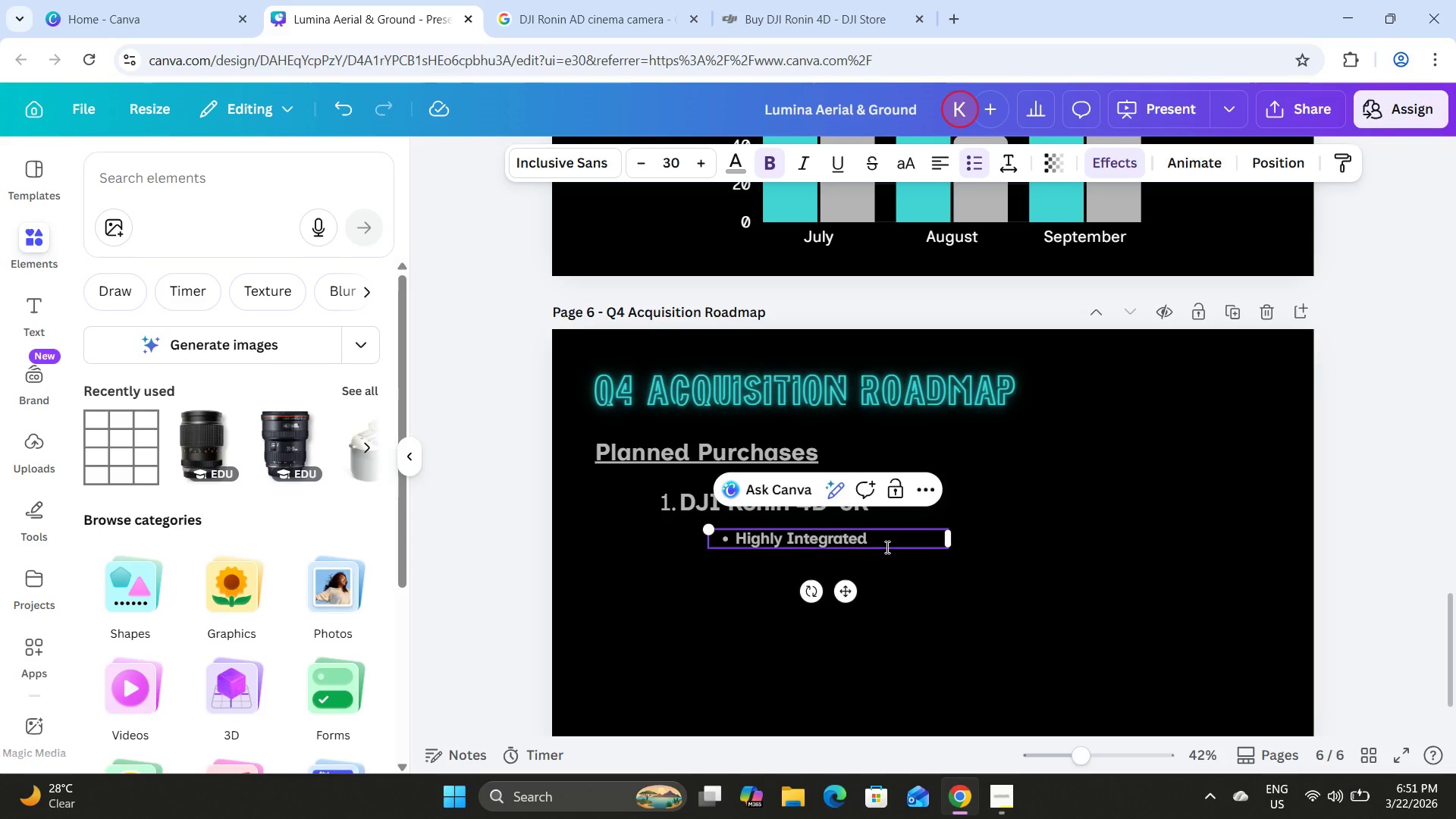 
left_click([885, 541])
 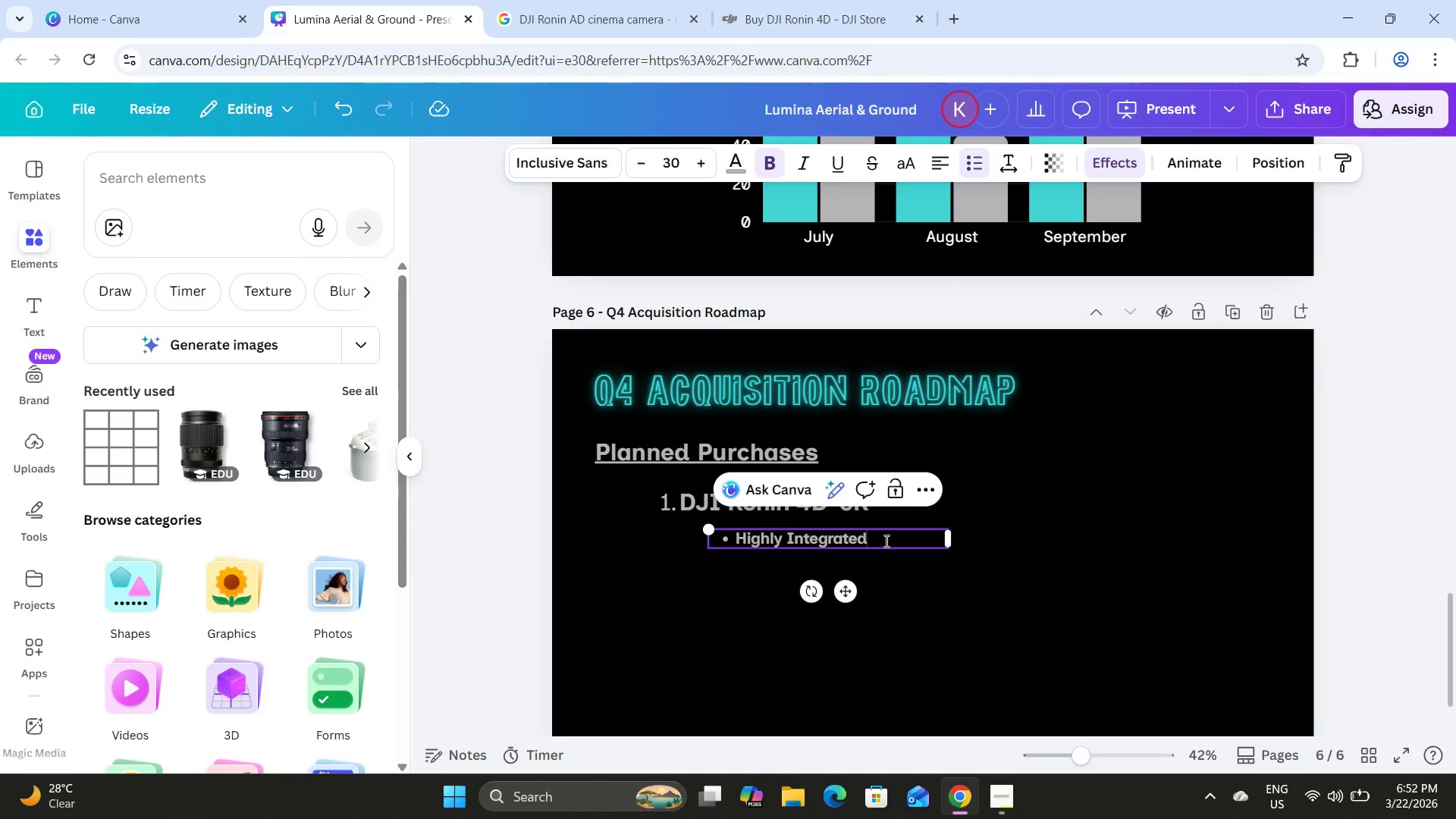 
type( Modular Design)
 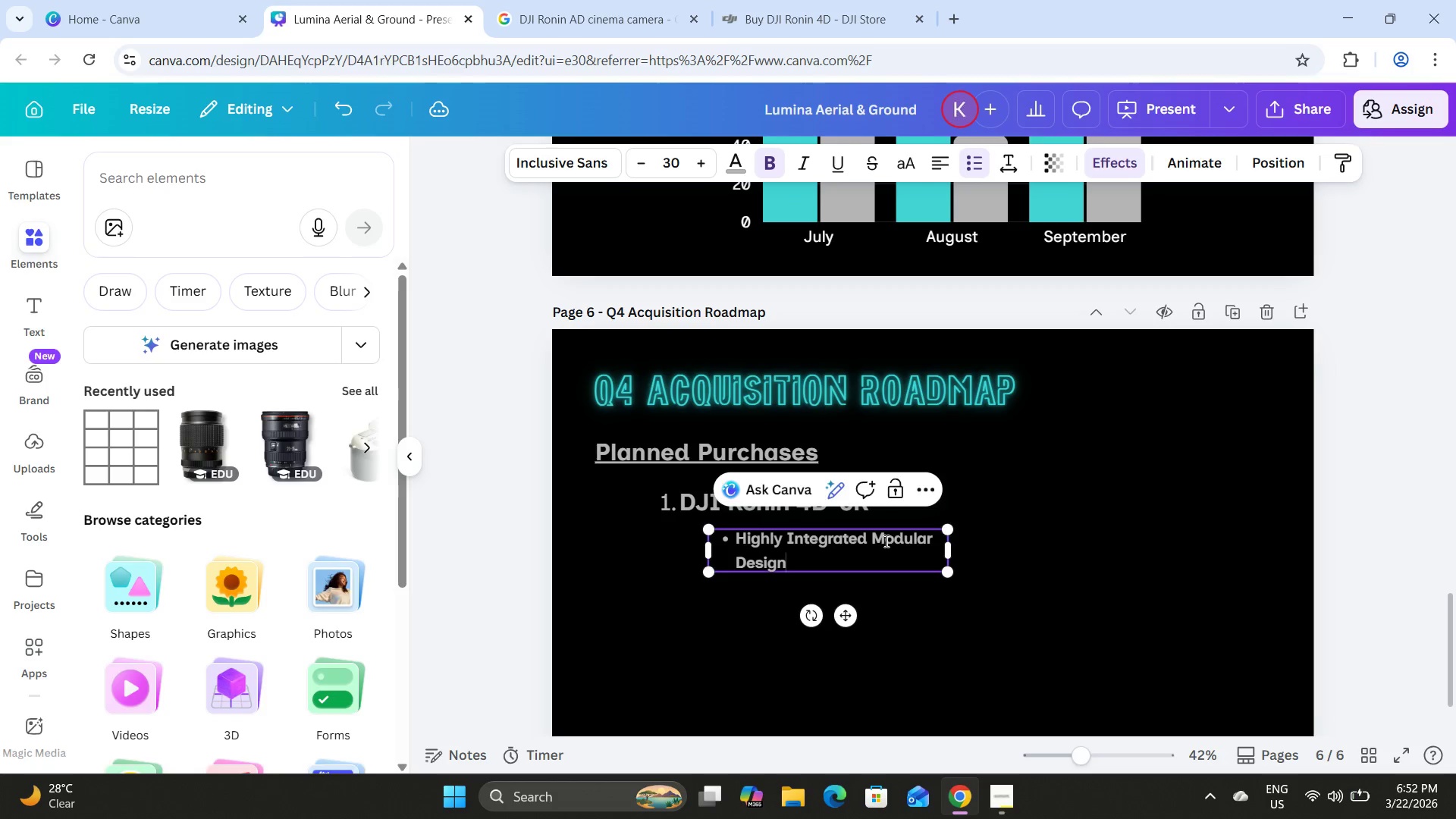 
double_click([896, 557])
 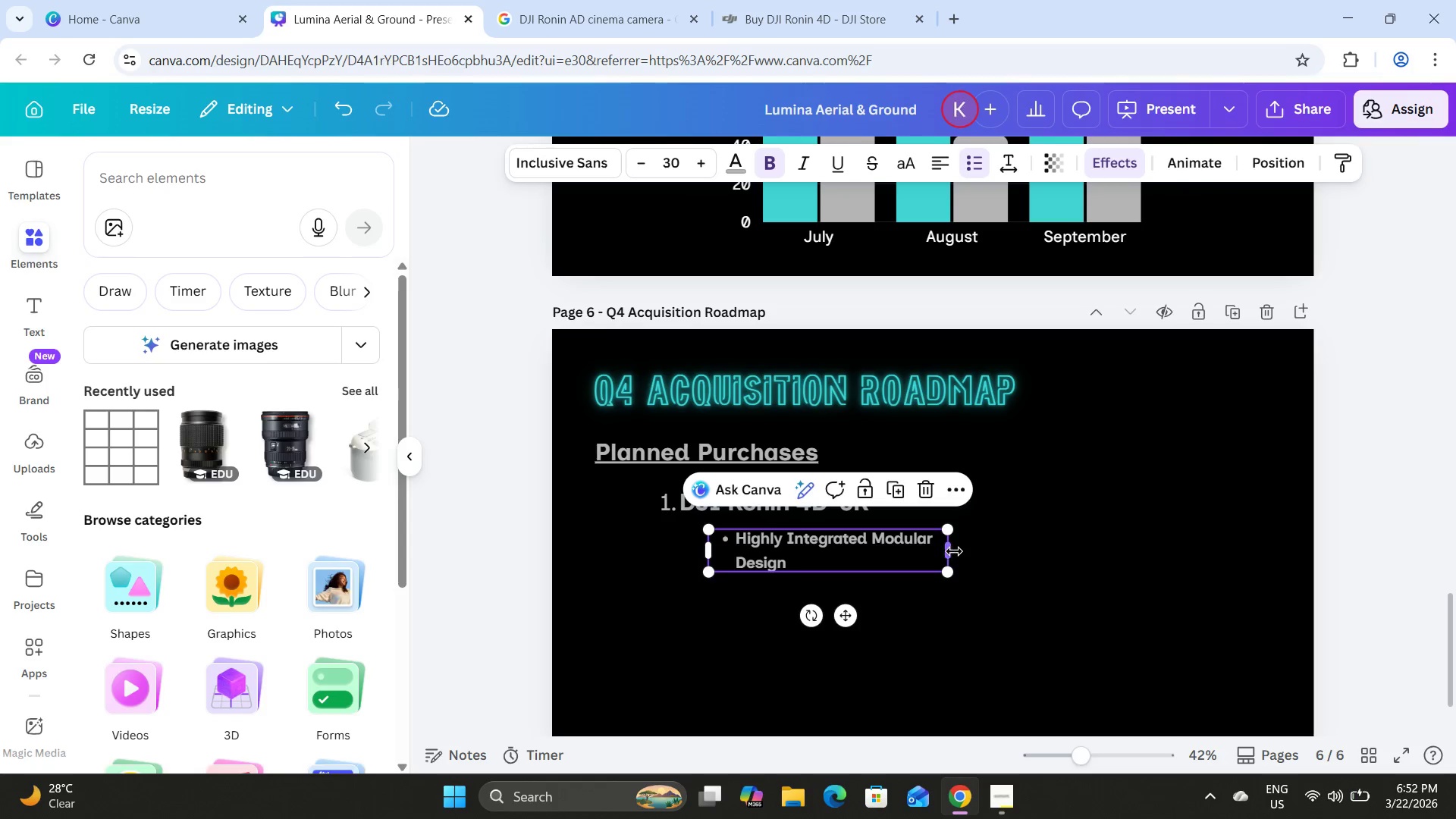 
left_click_drag(start_coordinate=[954, 551], to_coordinate=[1017, 566])
 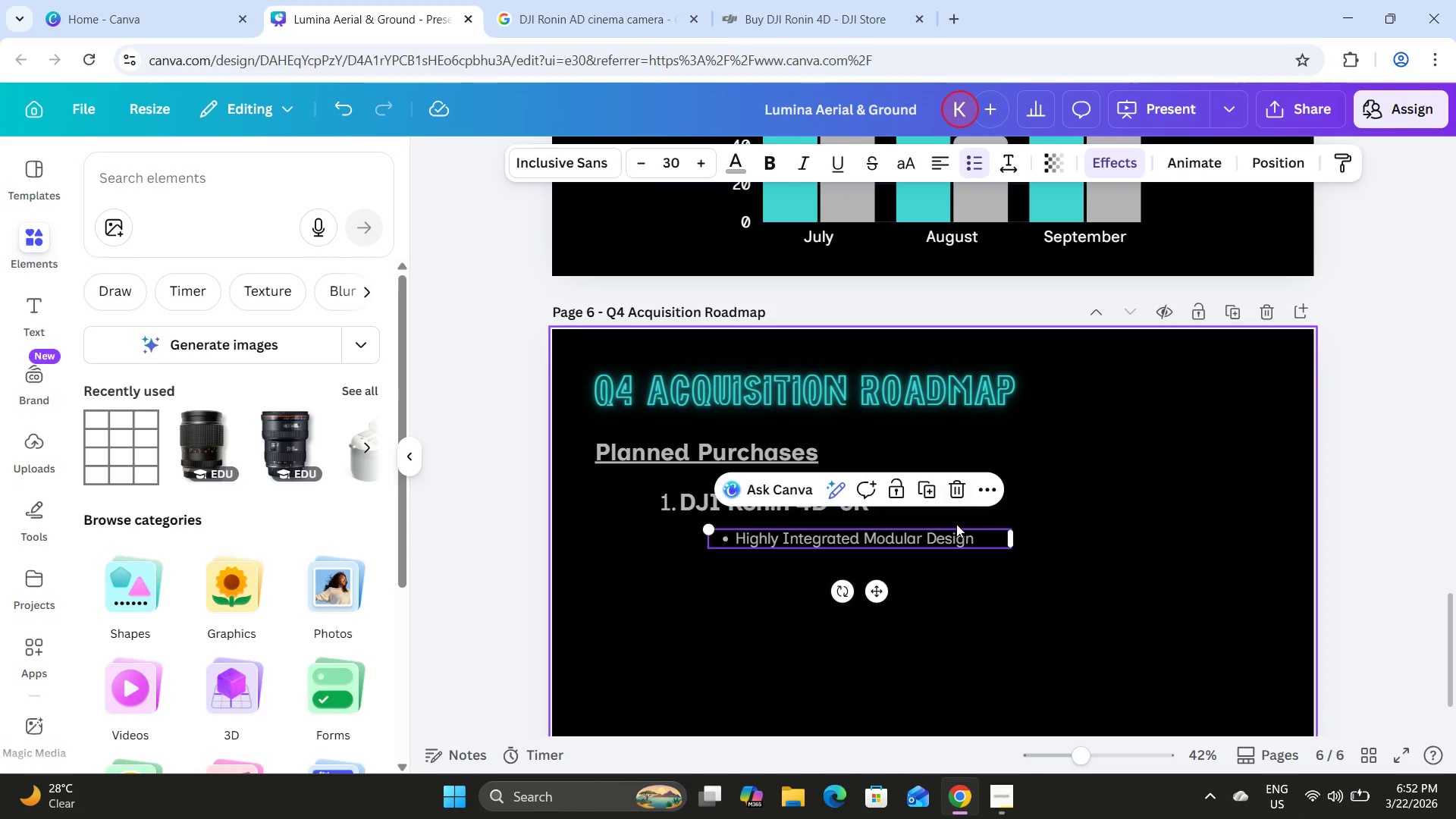 
double_click([977, 535])
 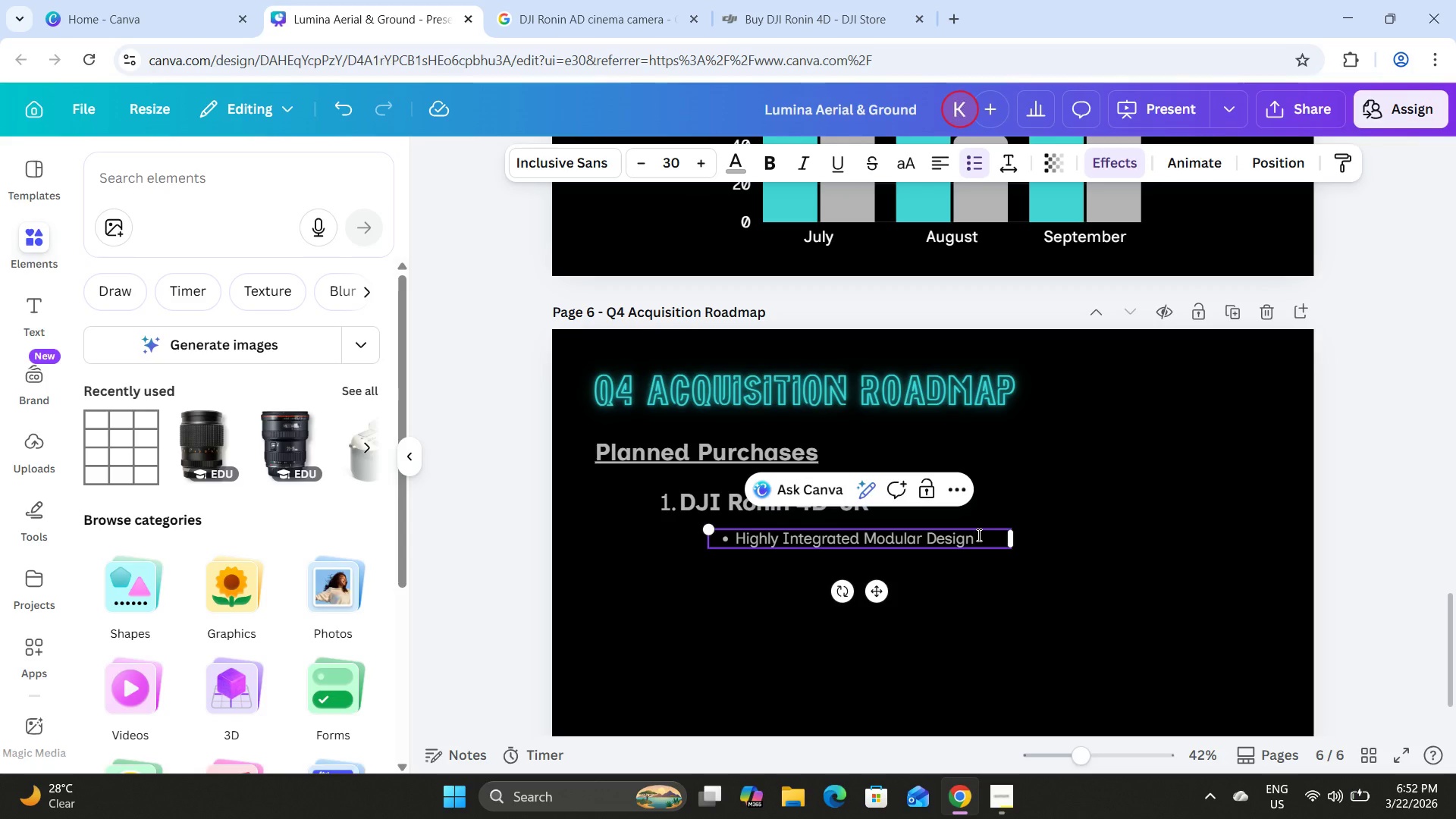 
key(Enter)